 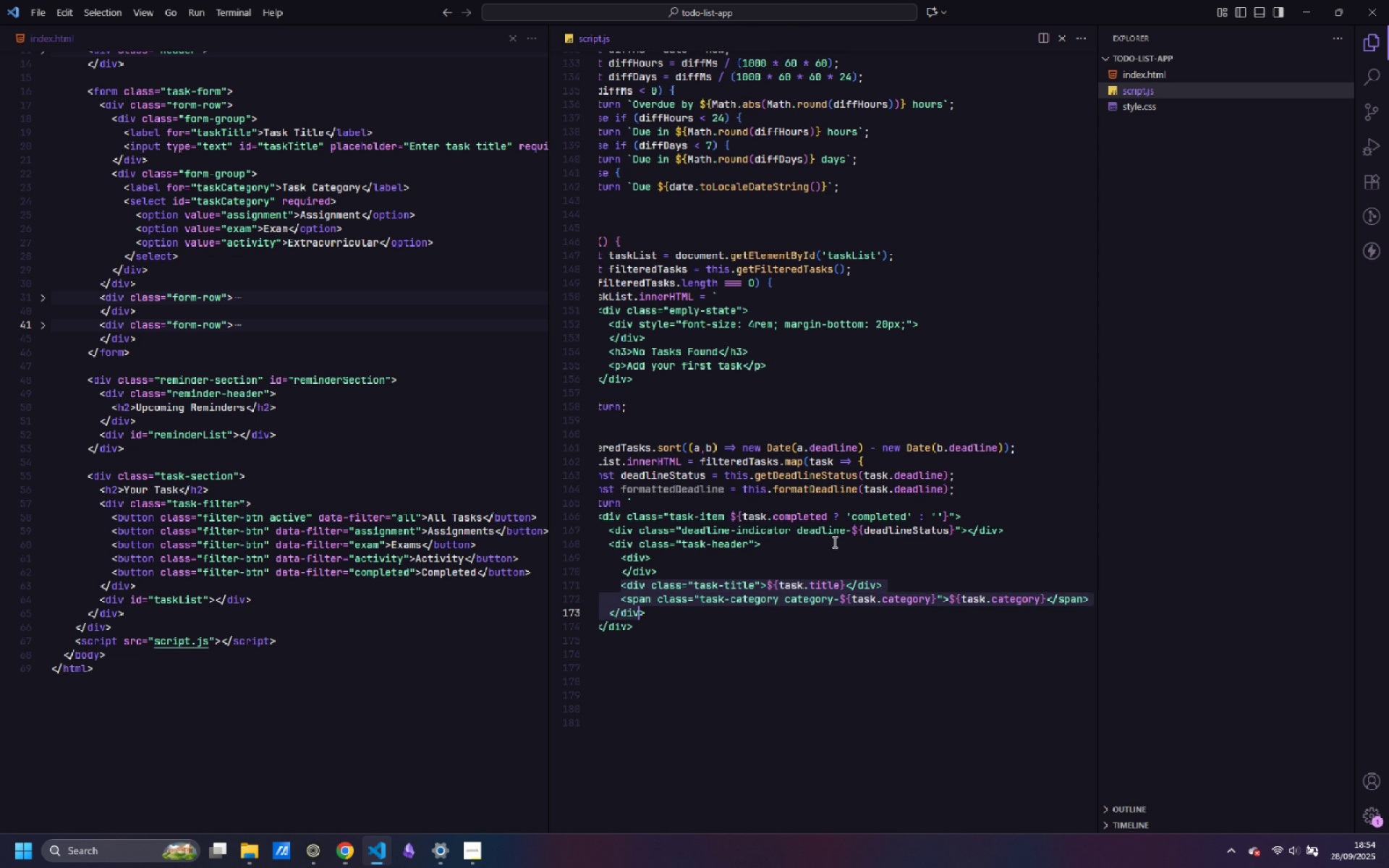 
key(Control+Shift+ArrowRight)
 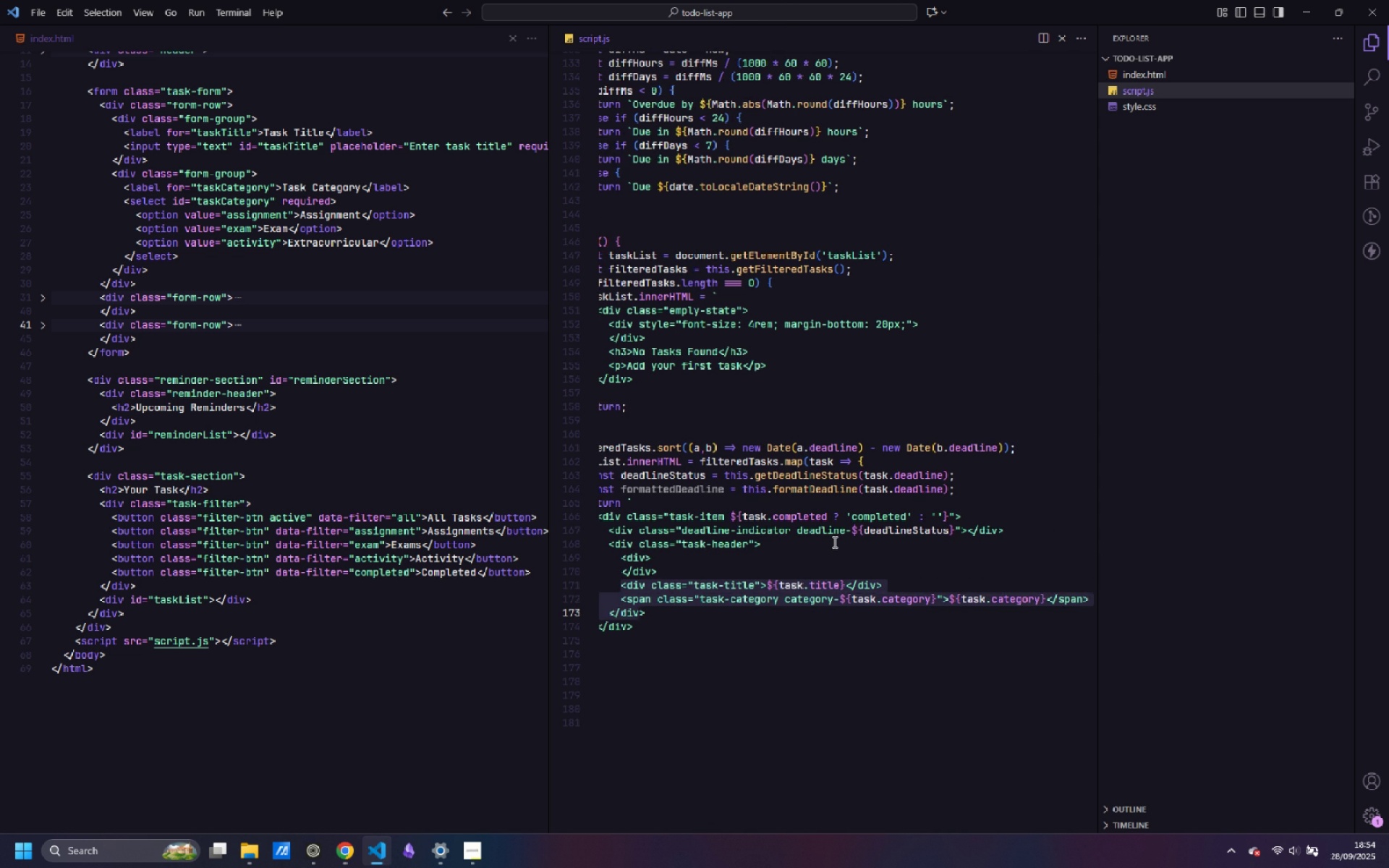 
key(Control+Shift+ArrowLeft)
 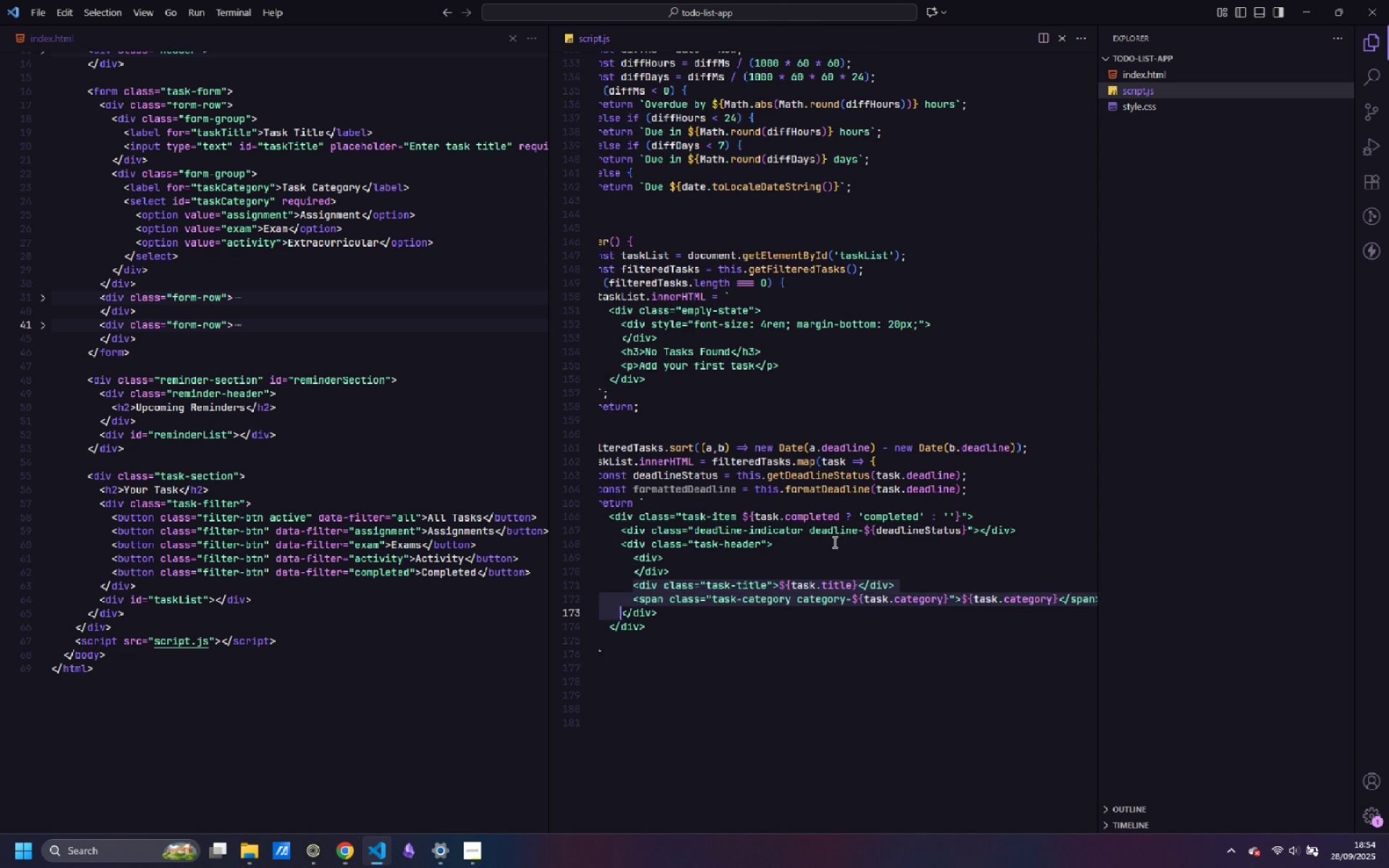 
key(Control+Shift+ArrowLeft)
 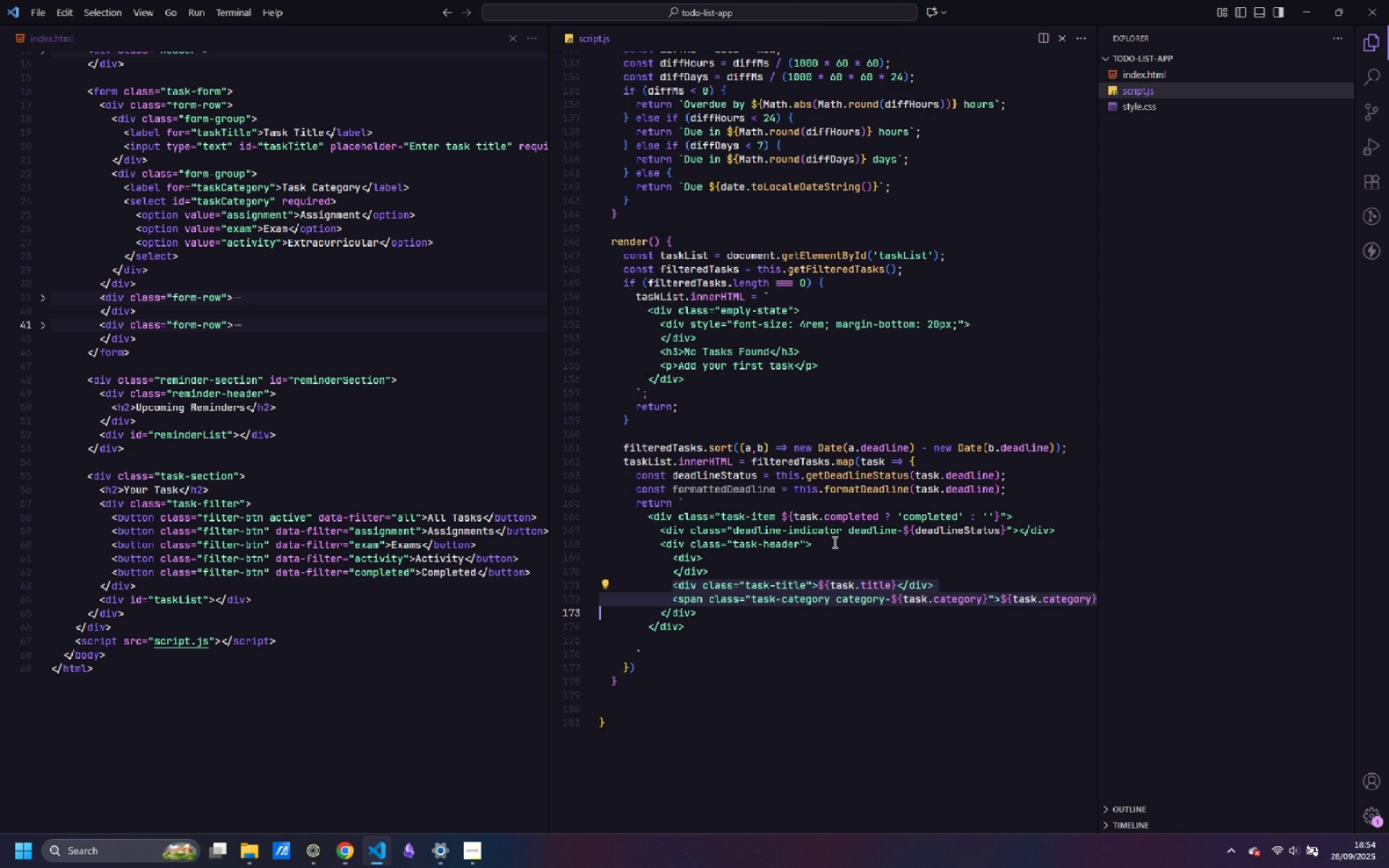 
key(Control+Shift+ArrowLeft)
 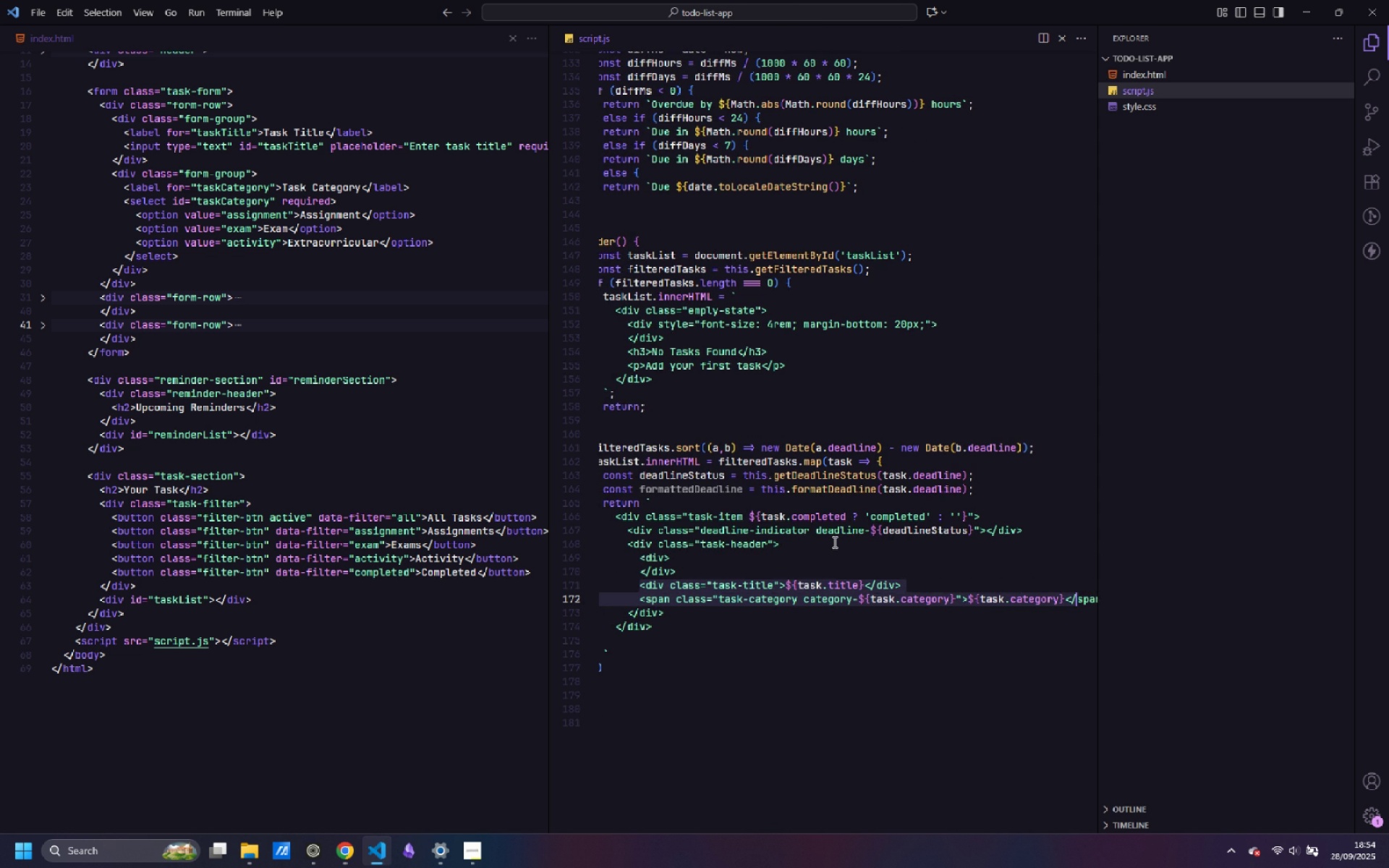 
key(Control+Shift+ArrowLeft)